 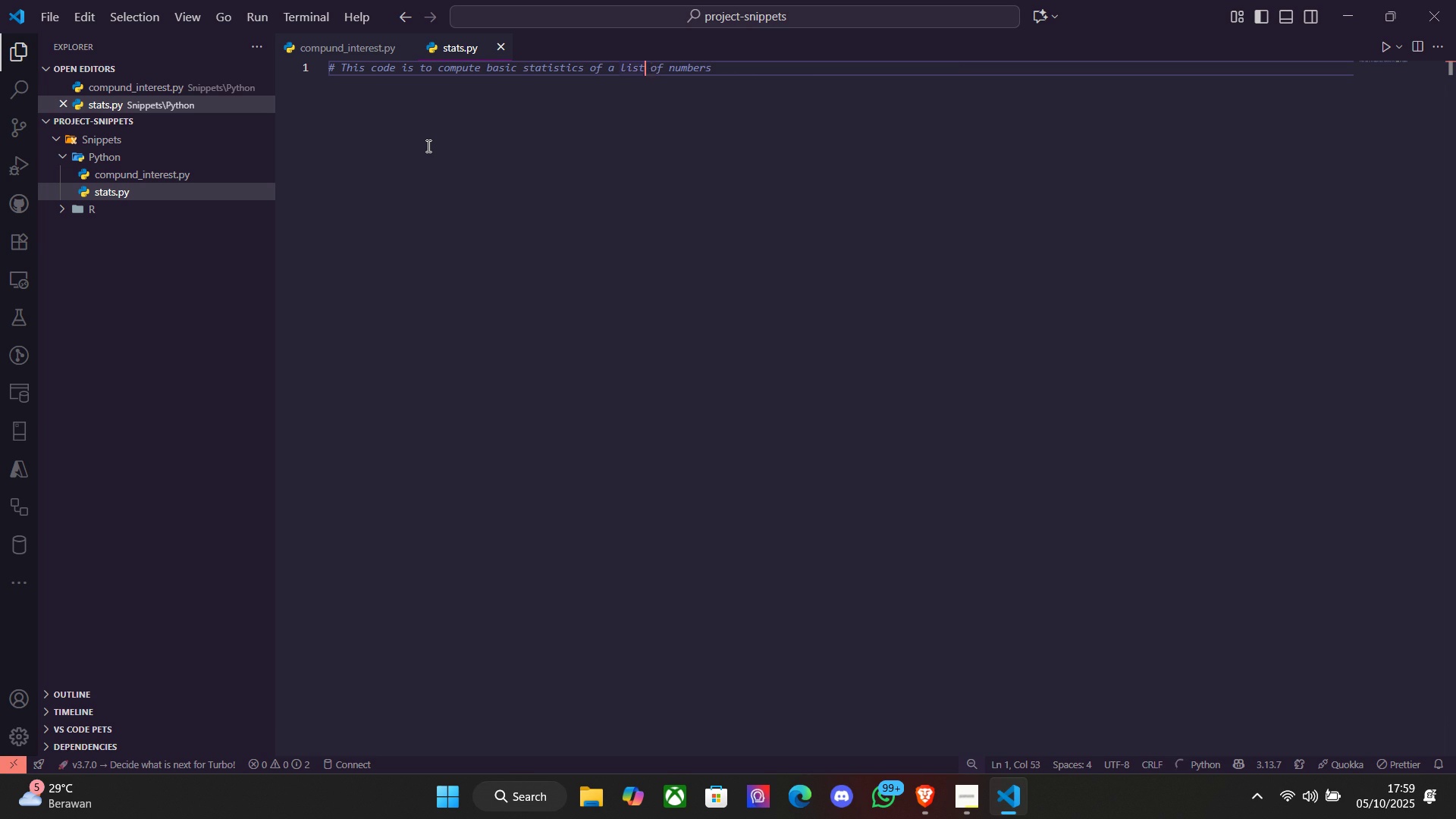 
key(ArrowLeft)
 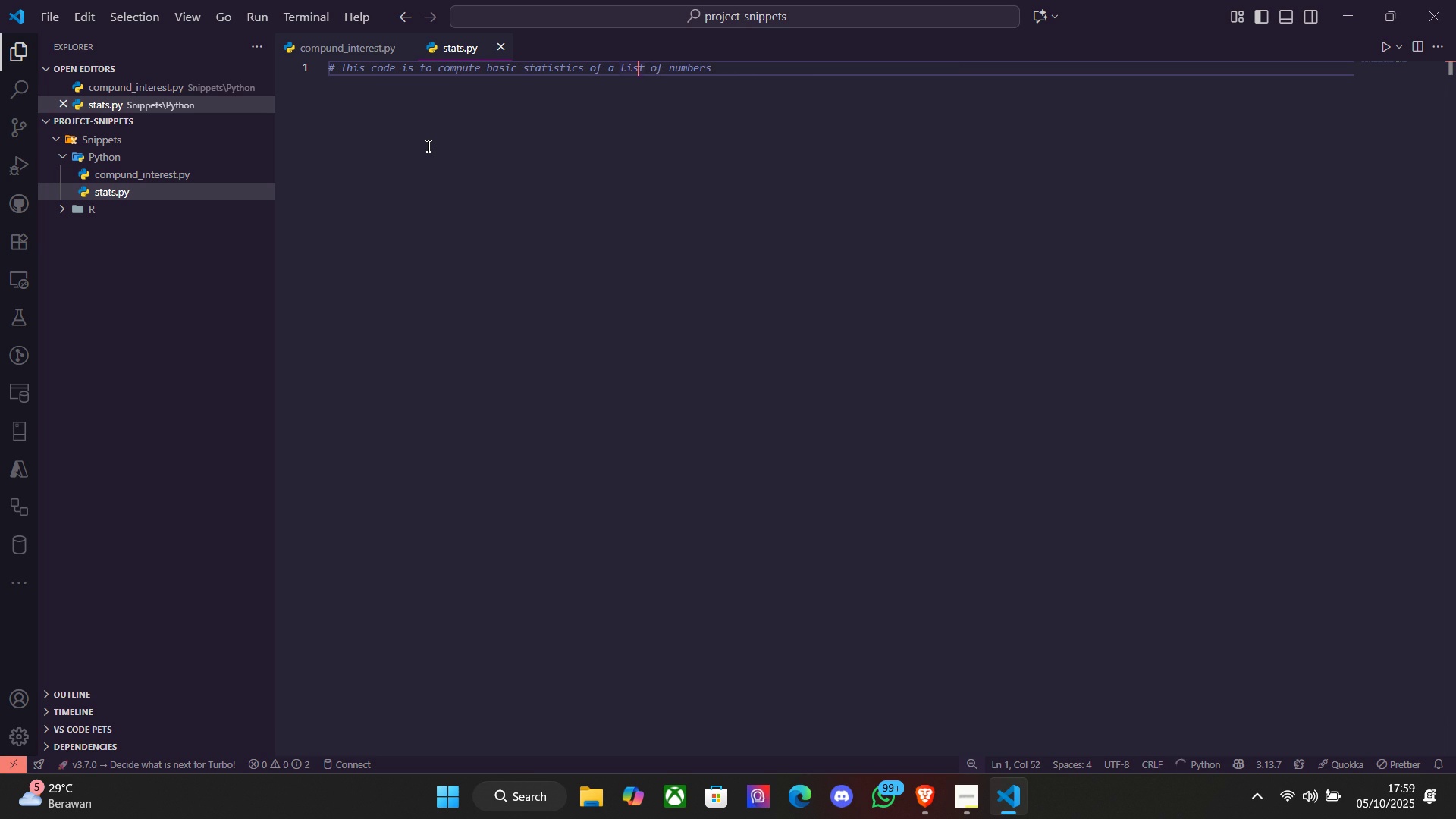 
key(ArrowLeft)
 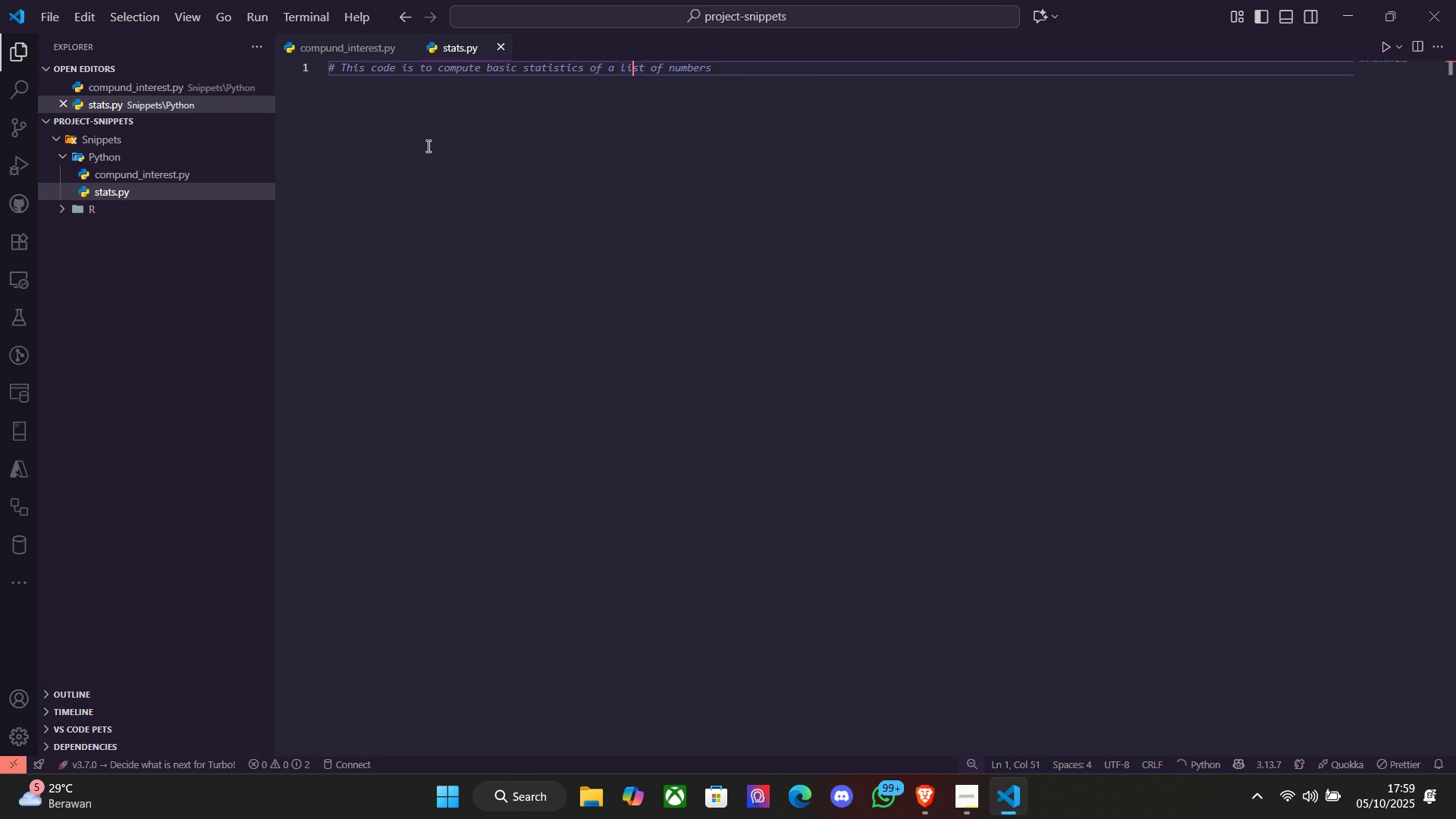 
key(ArrowLeft)
 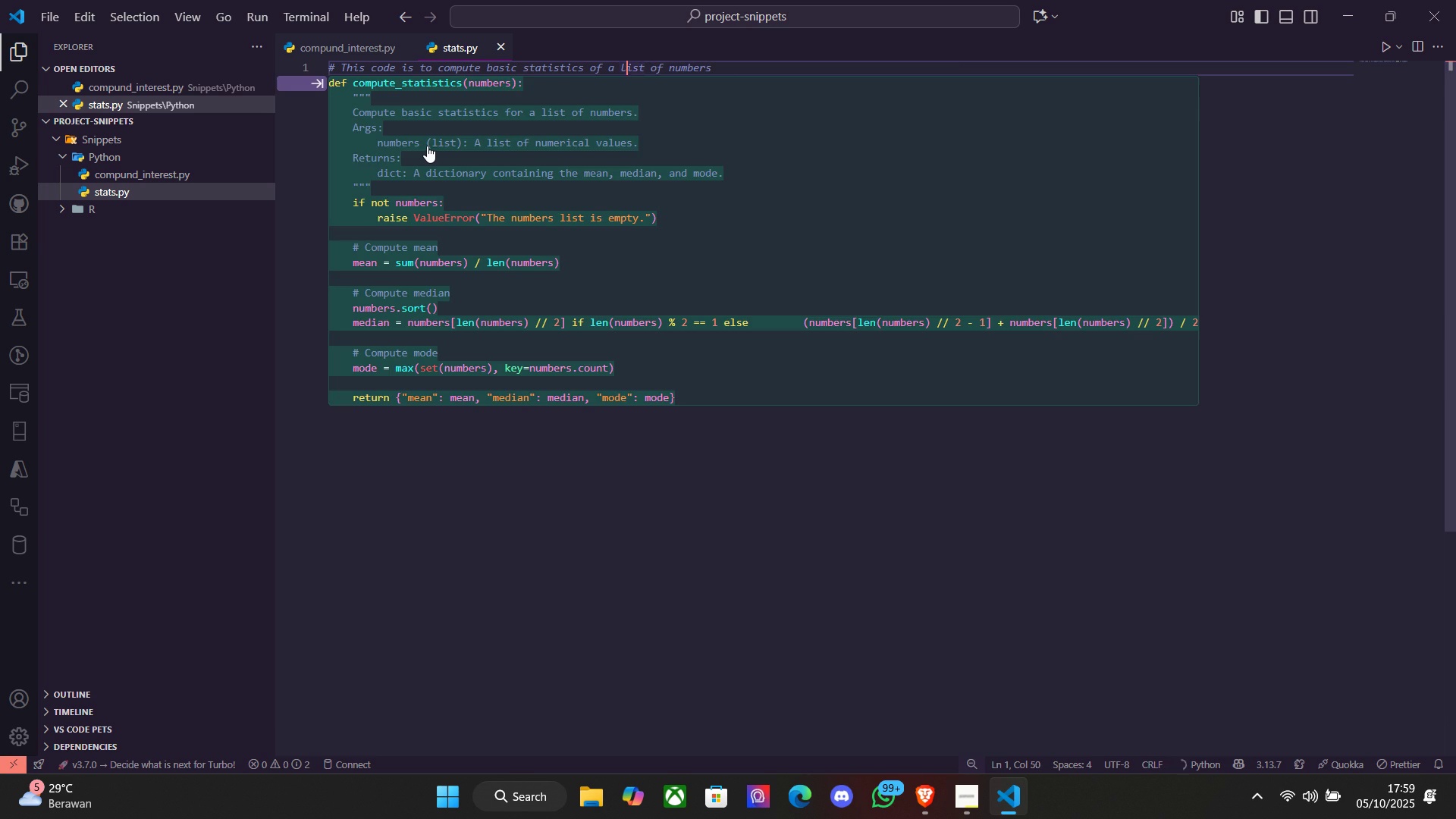 
key(ArrowLeft)
 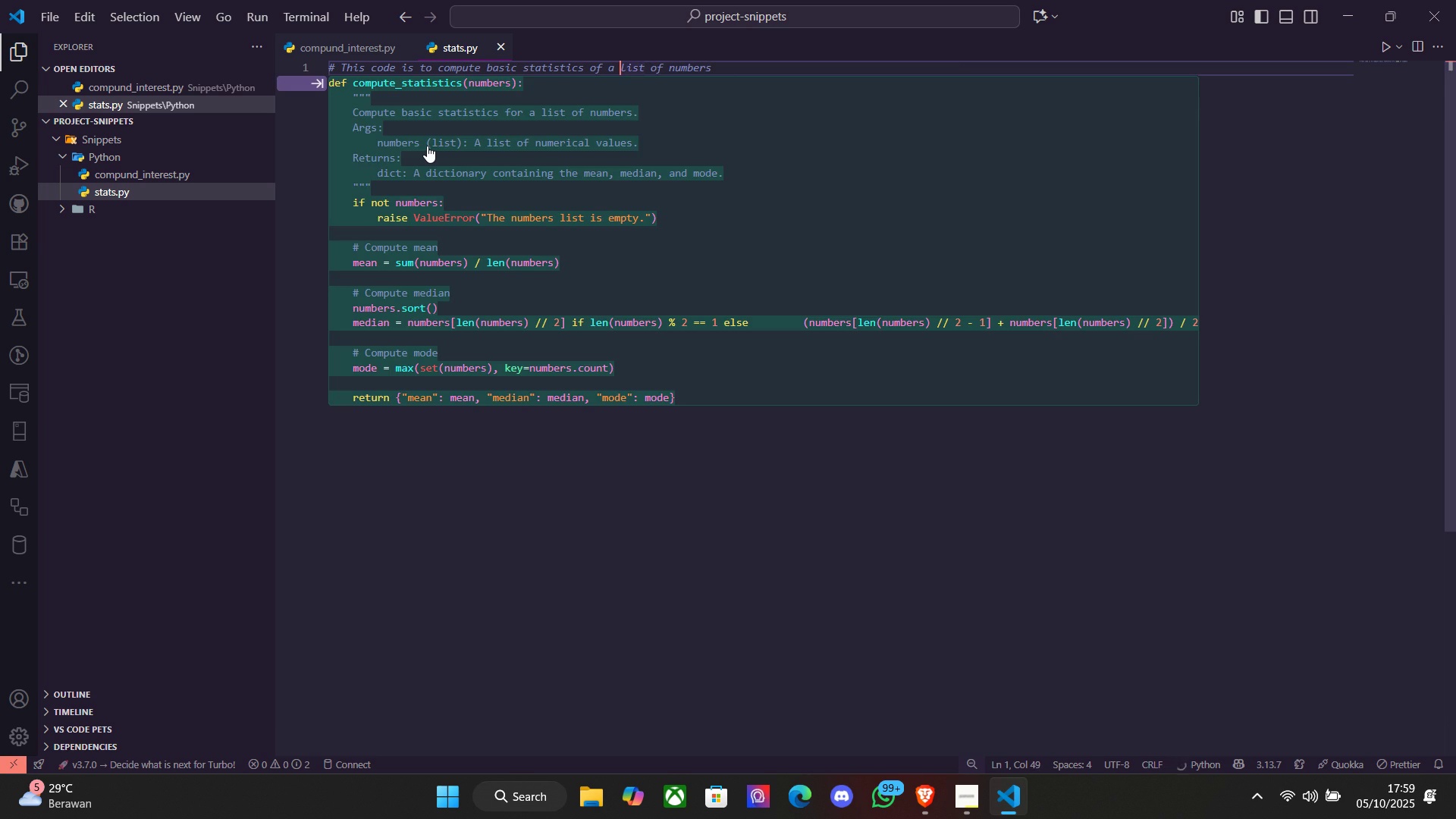 
key(ArrowLeft)
 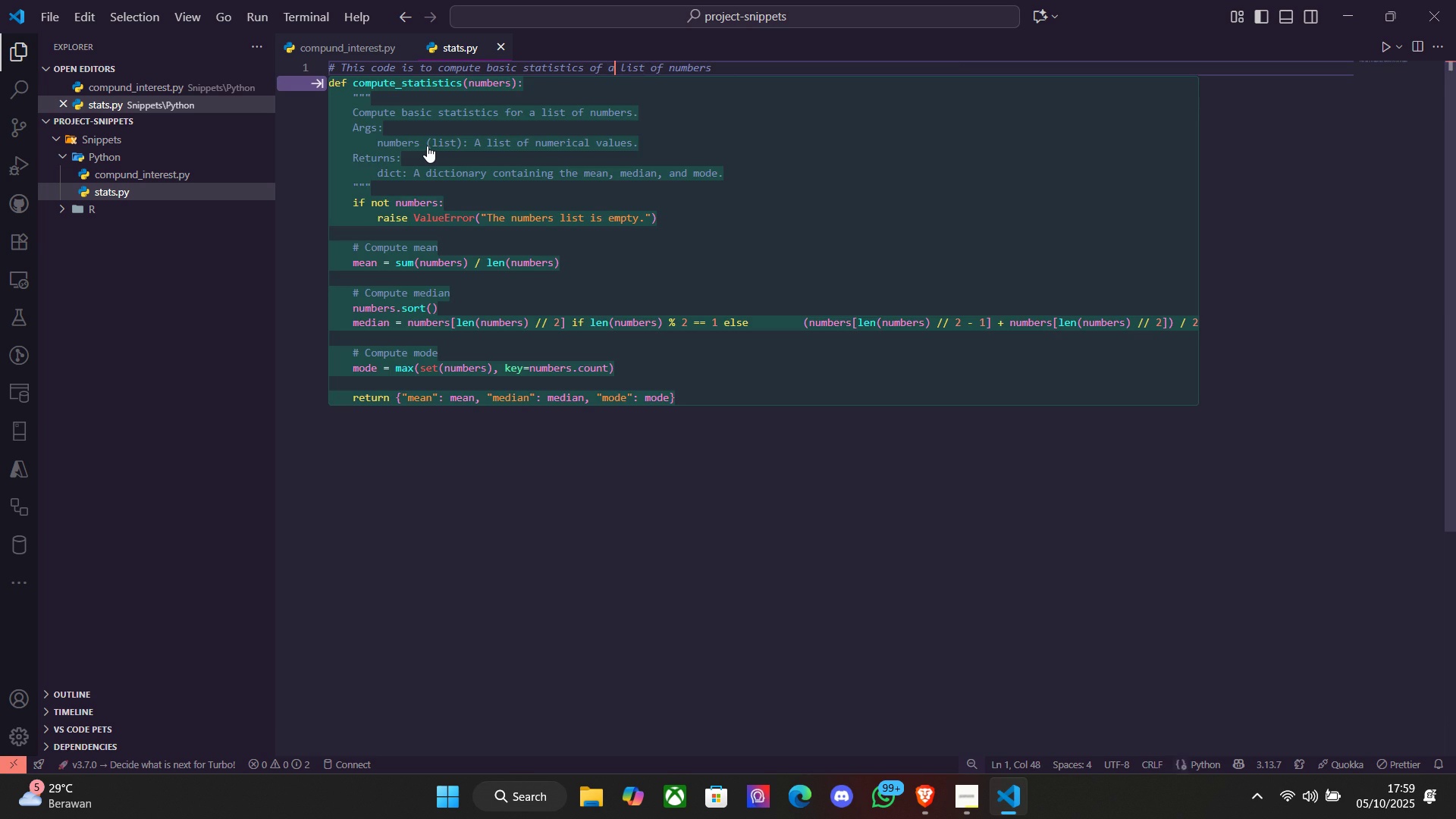 
key(ArrowLeft)
 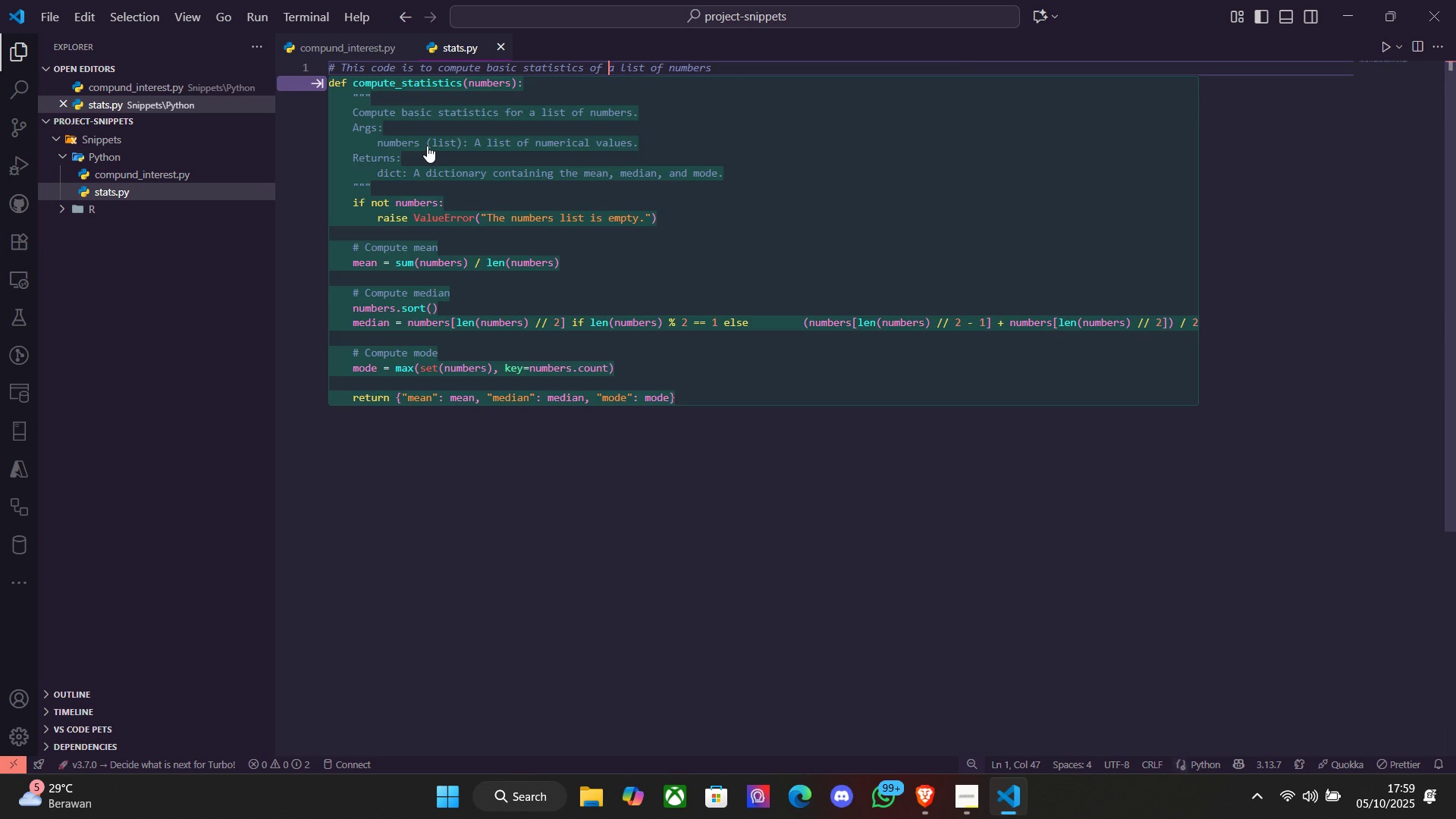 
key(ArrowLeft)
 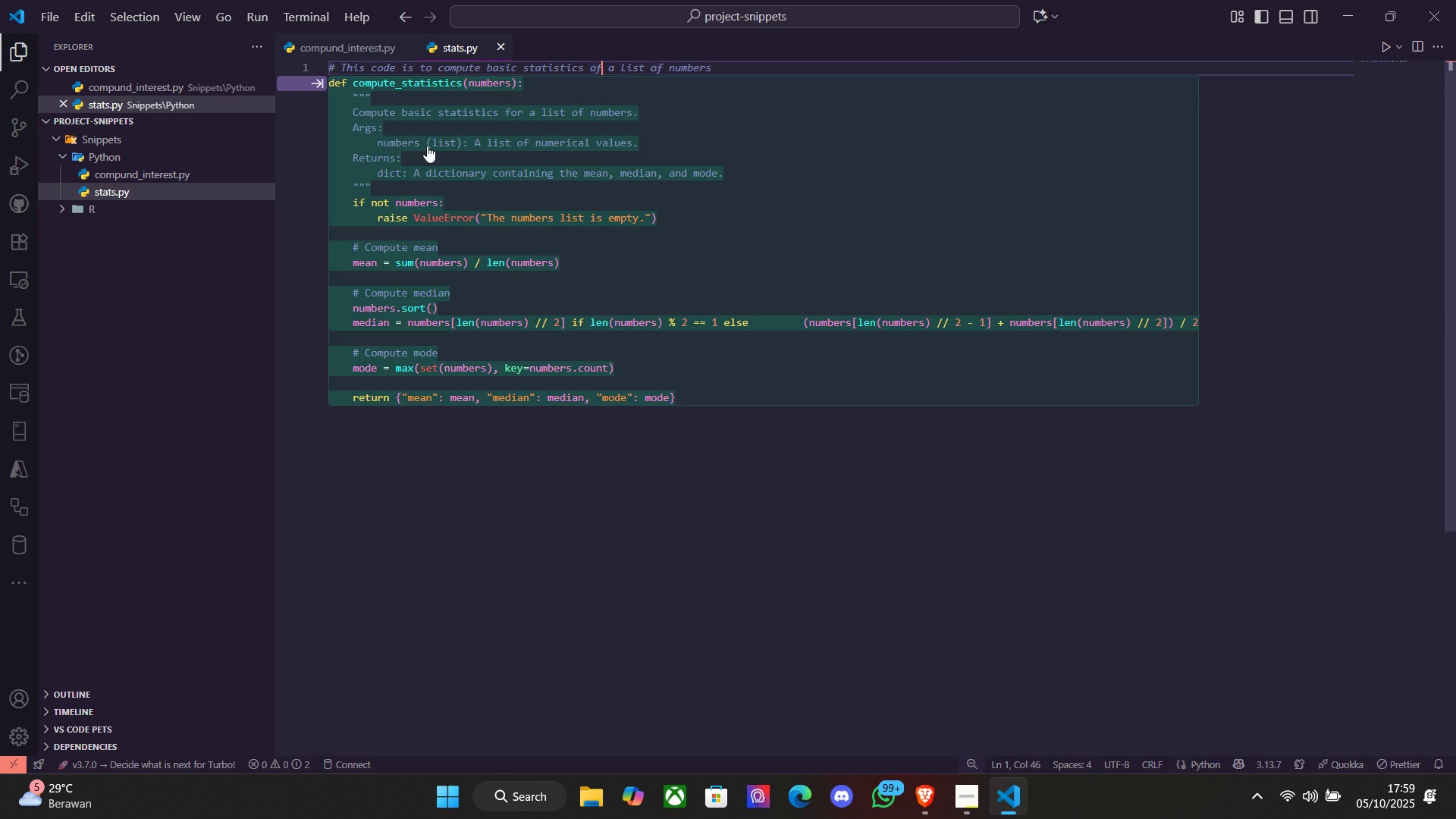 
key(Backspace)
key(Backspace)
type(for[End] (meand)
key(Backspace)
type(, medai)
key(Backspace)
key(Backspace)
type(ian, and standar)
key(Tab)
type([End])
 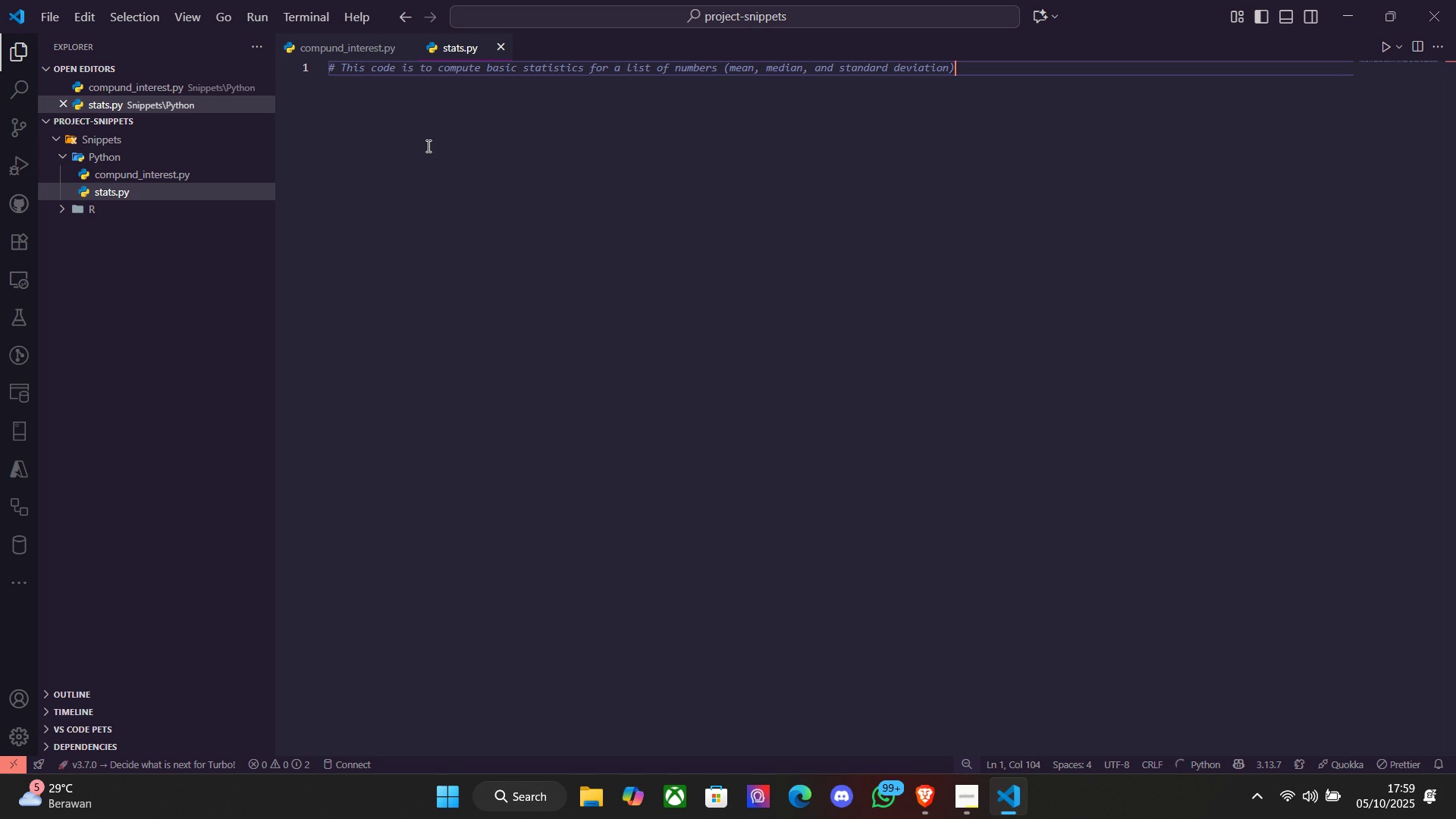 
key(Enter)
 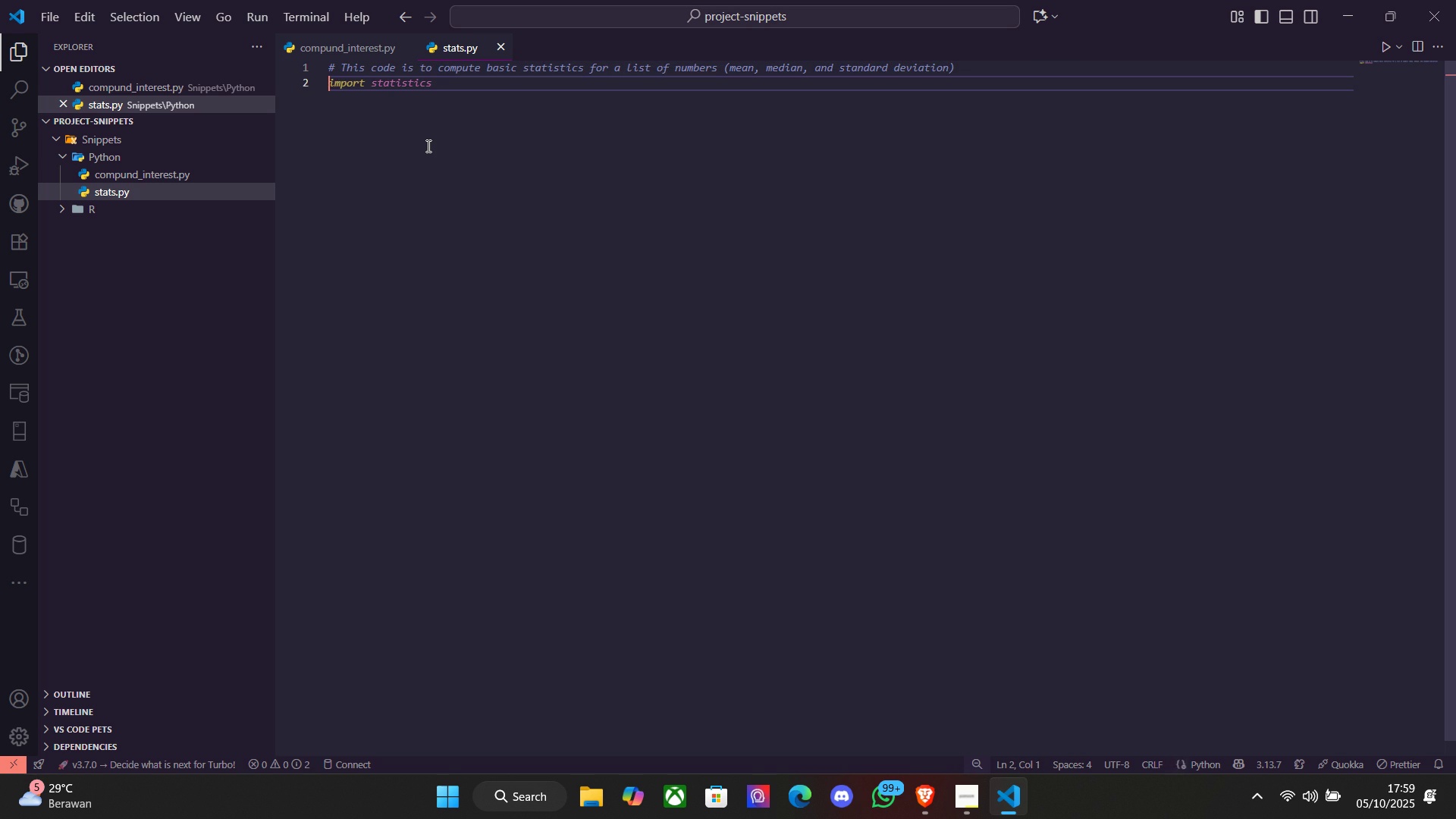 
type(im)
 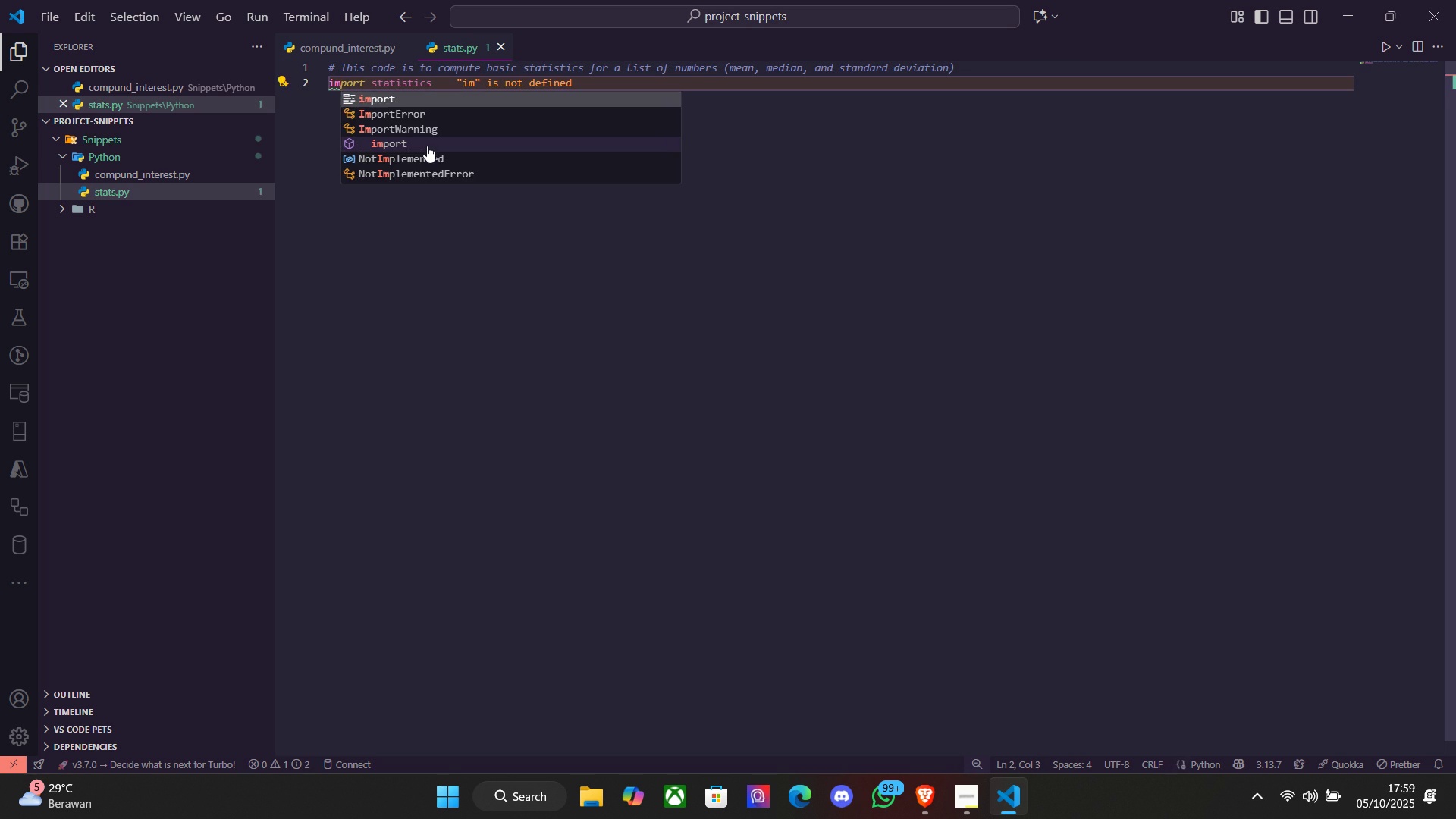 
key(Enter)
 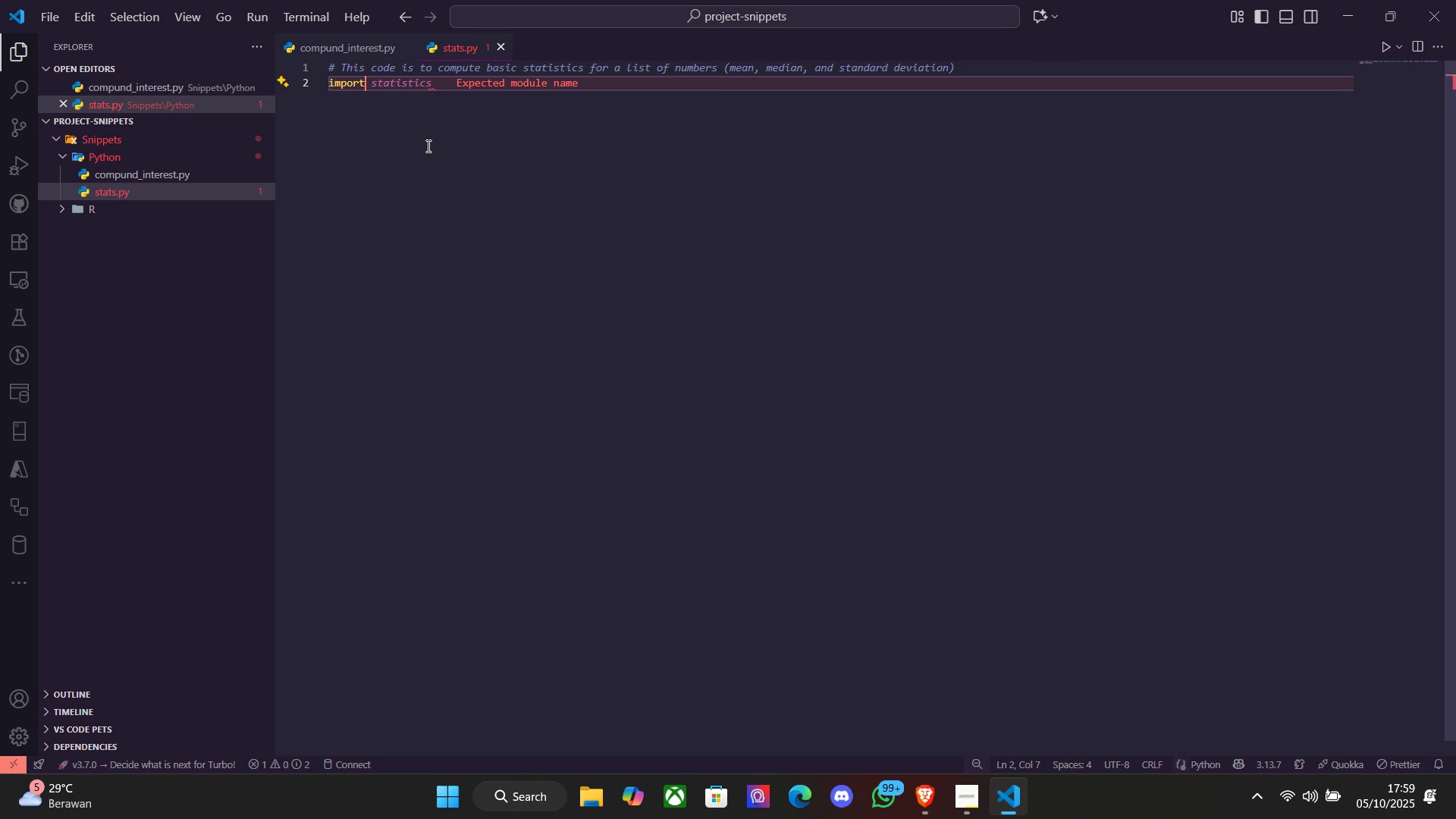 
type( mat)
 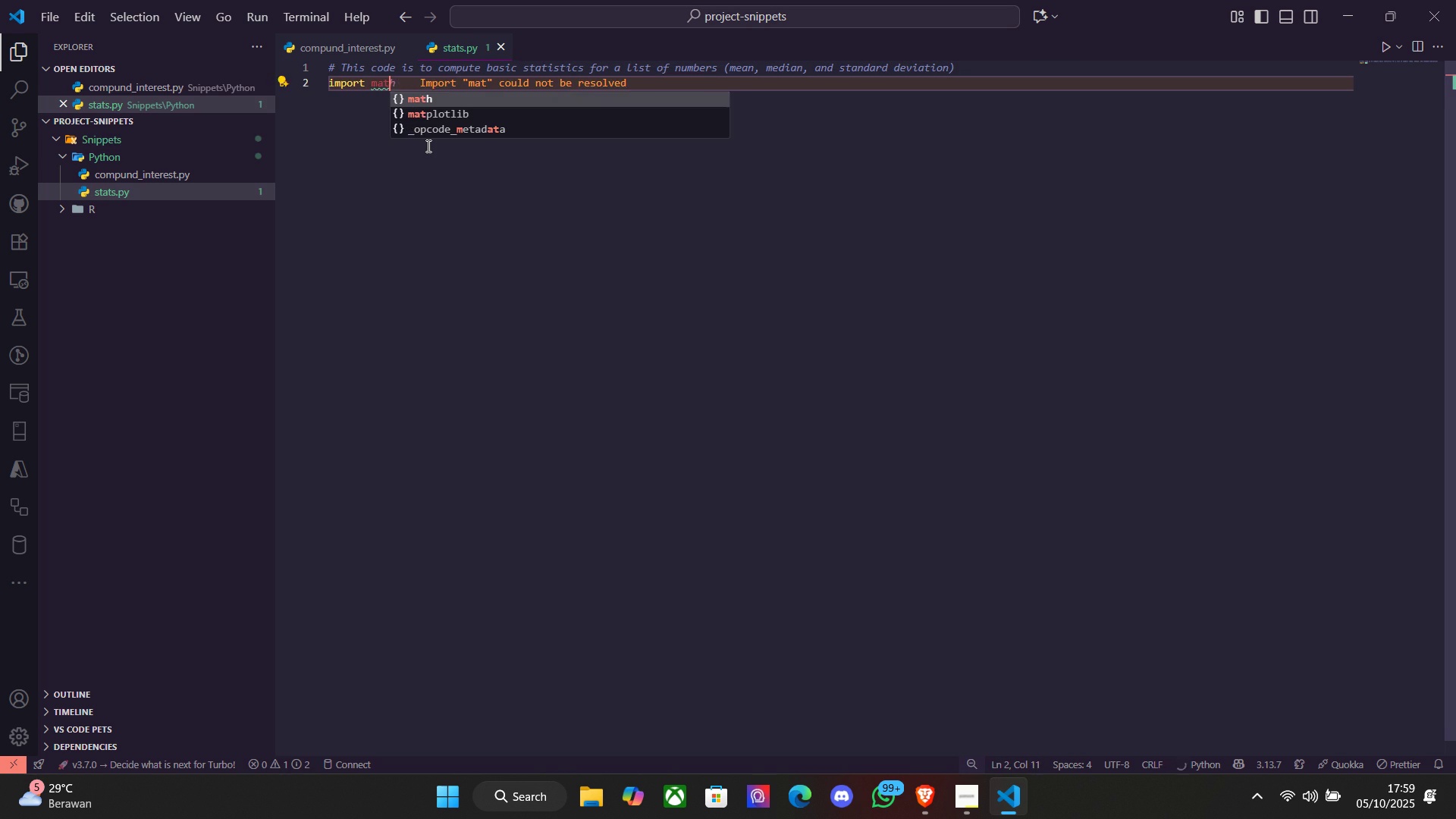 
key(Enter)
 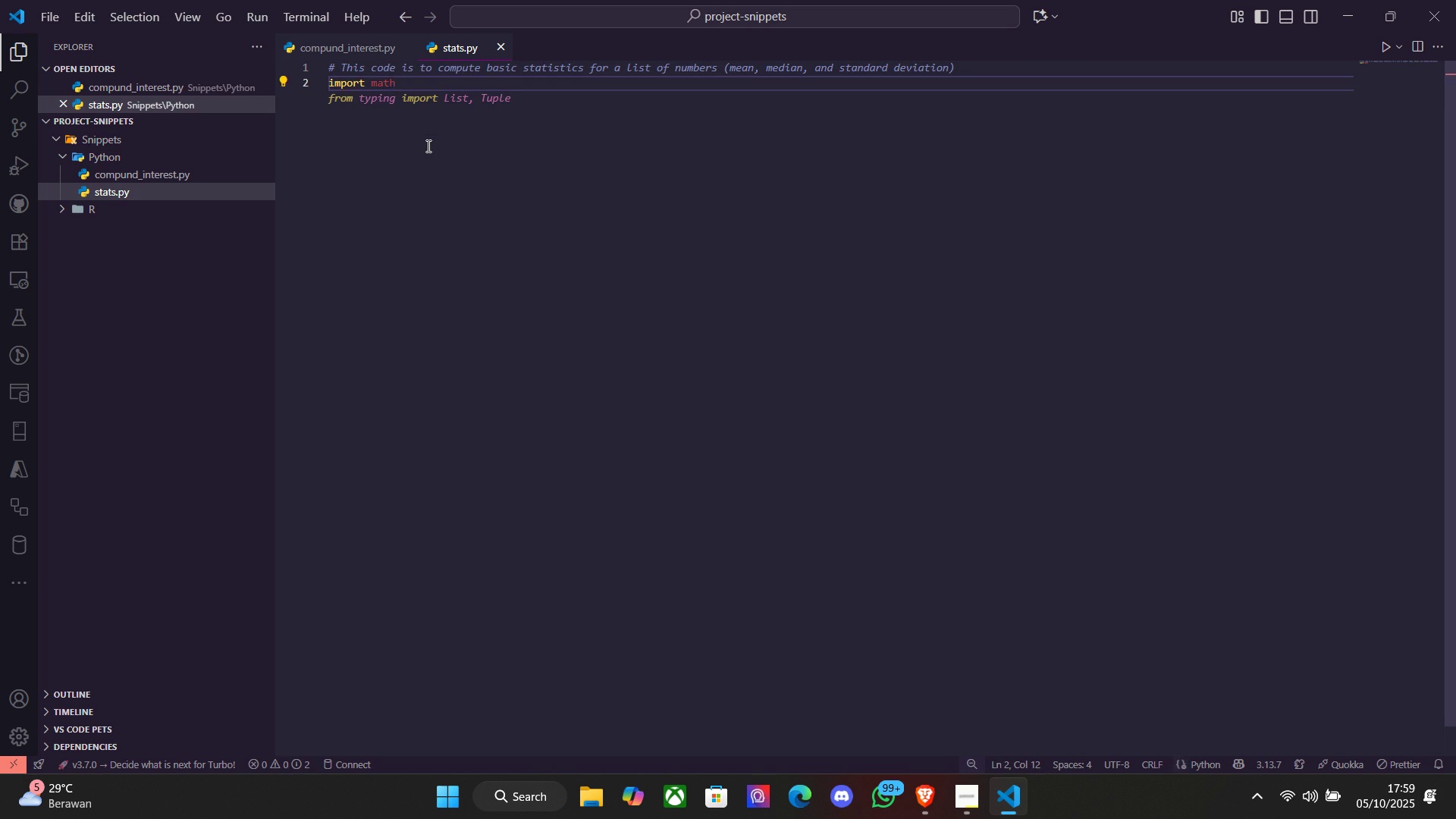 
key(Enter)
 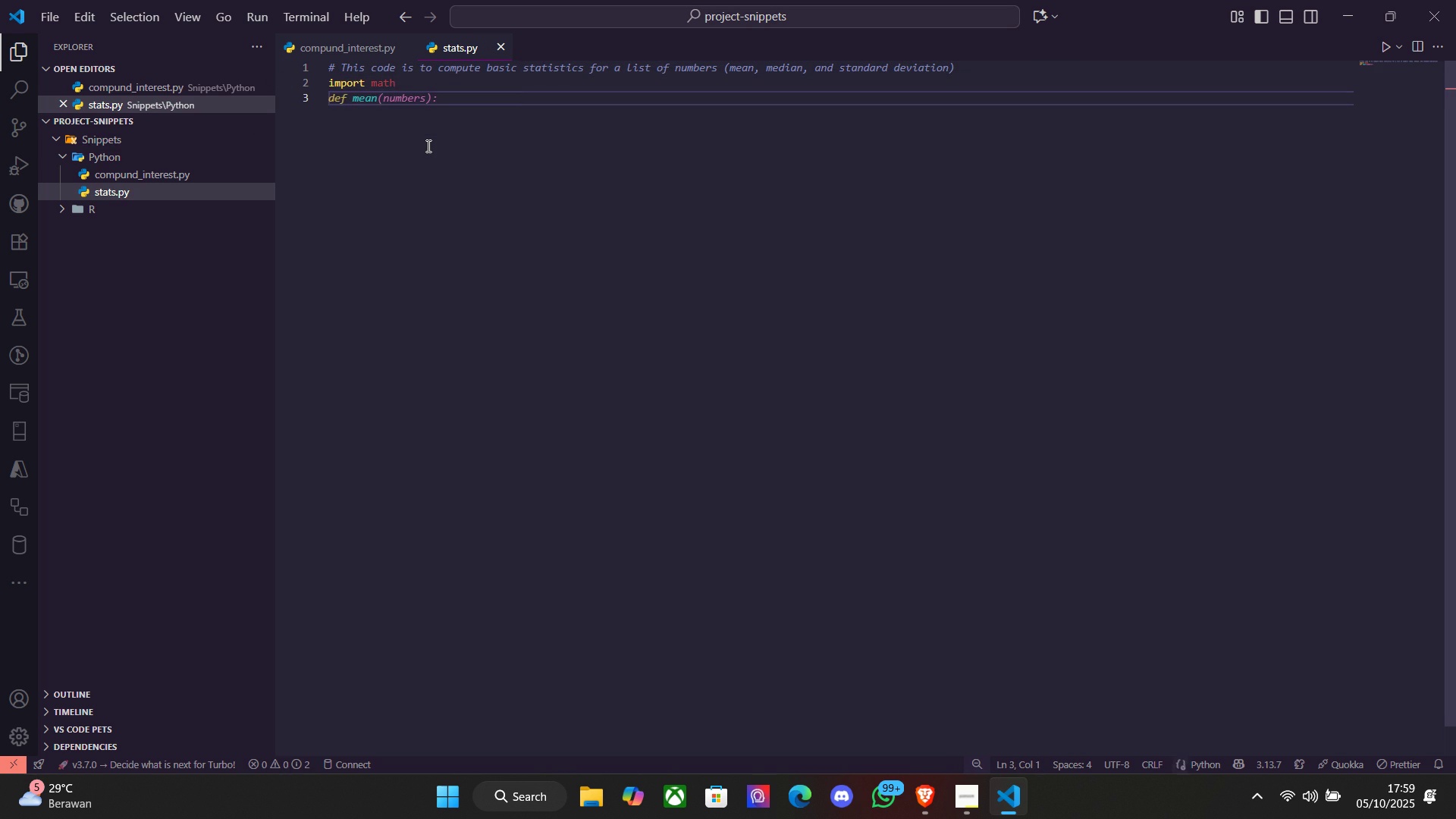 
type(from)
 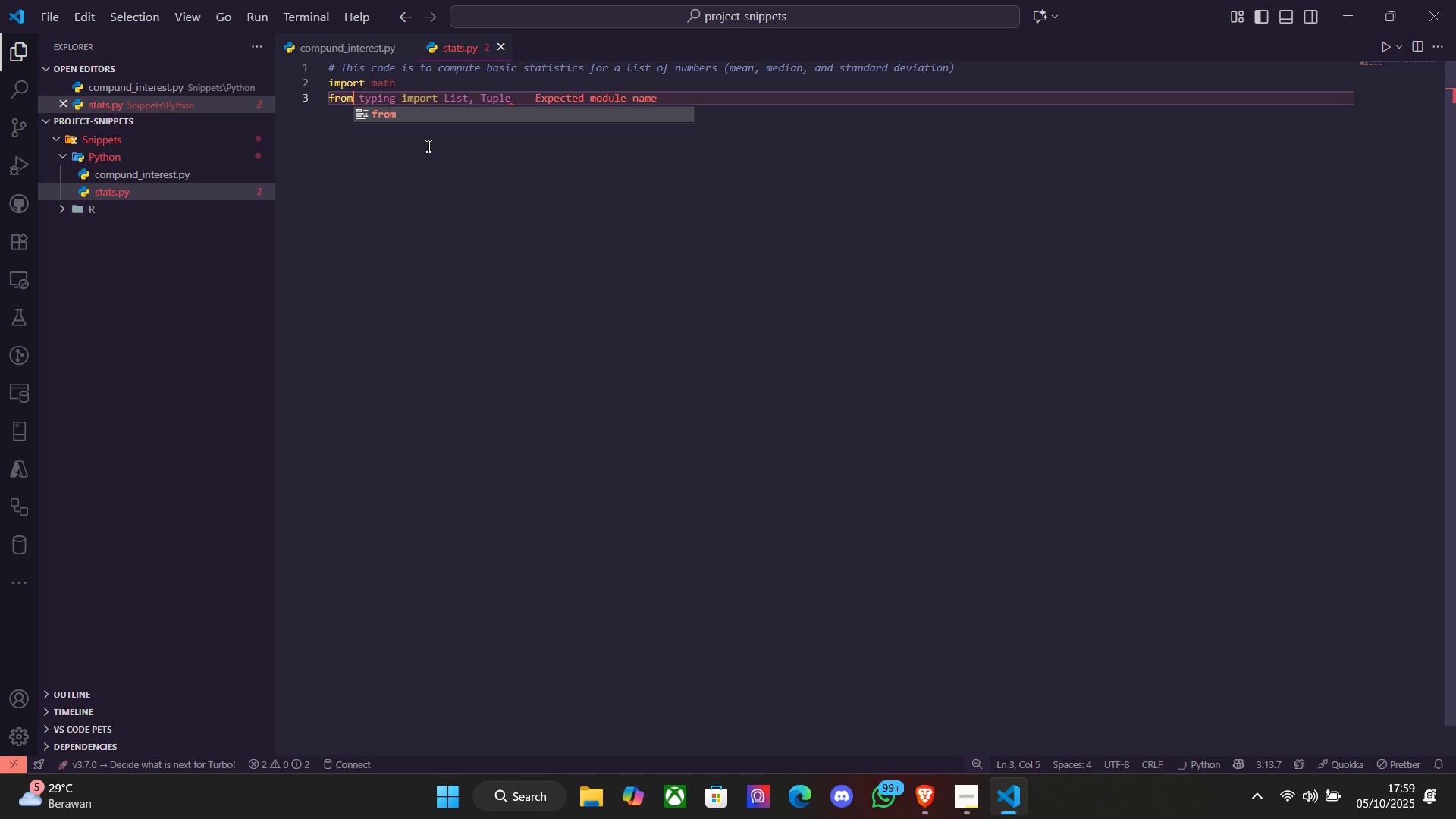 
key(Enter)
 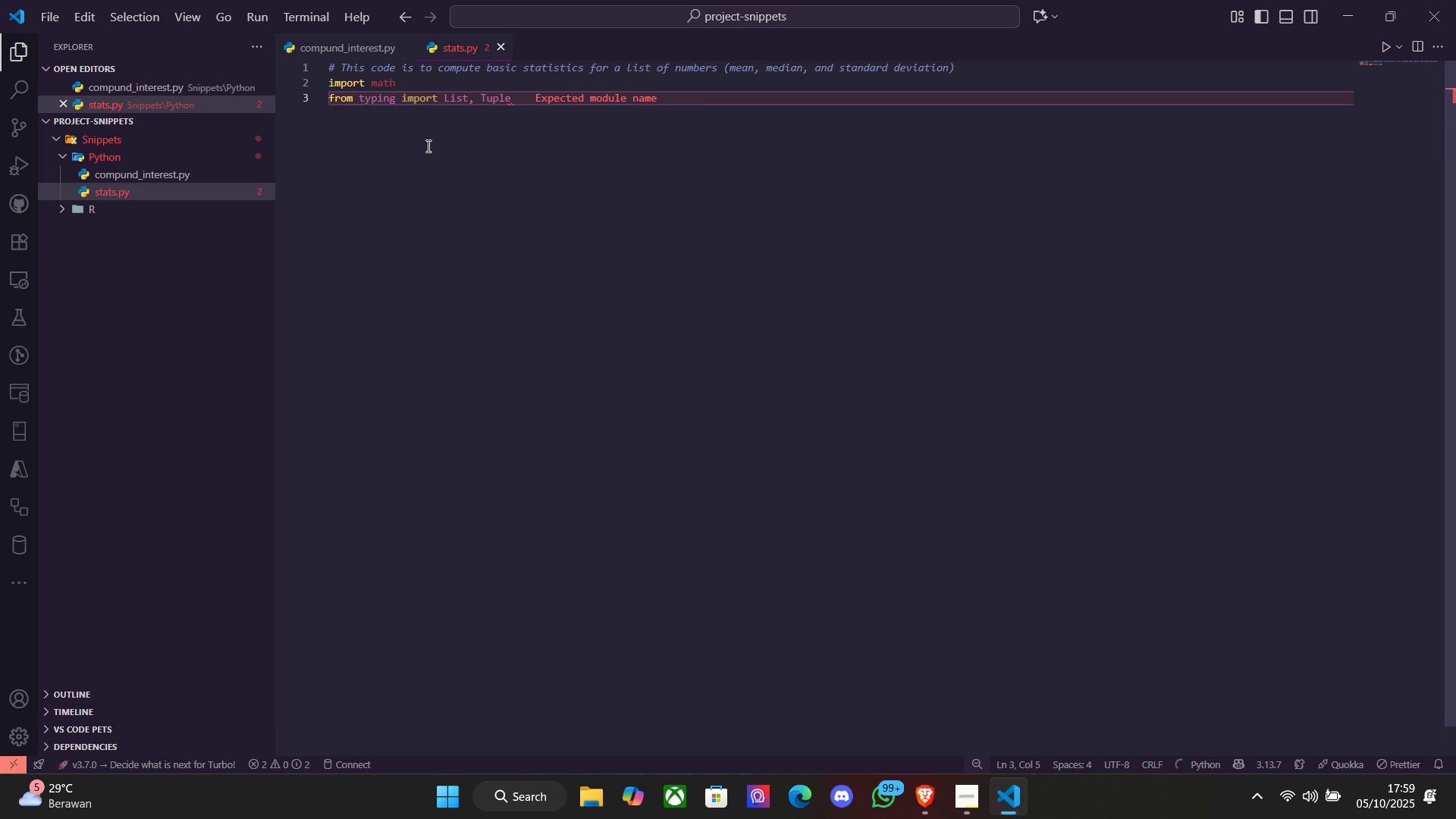 
key(Space)
 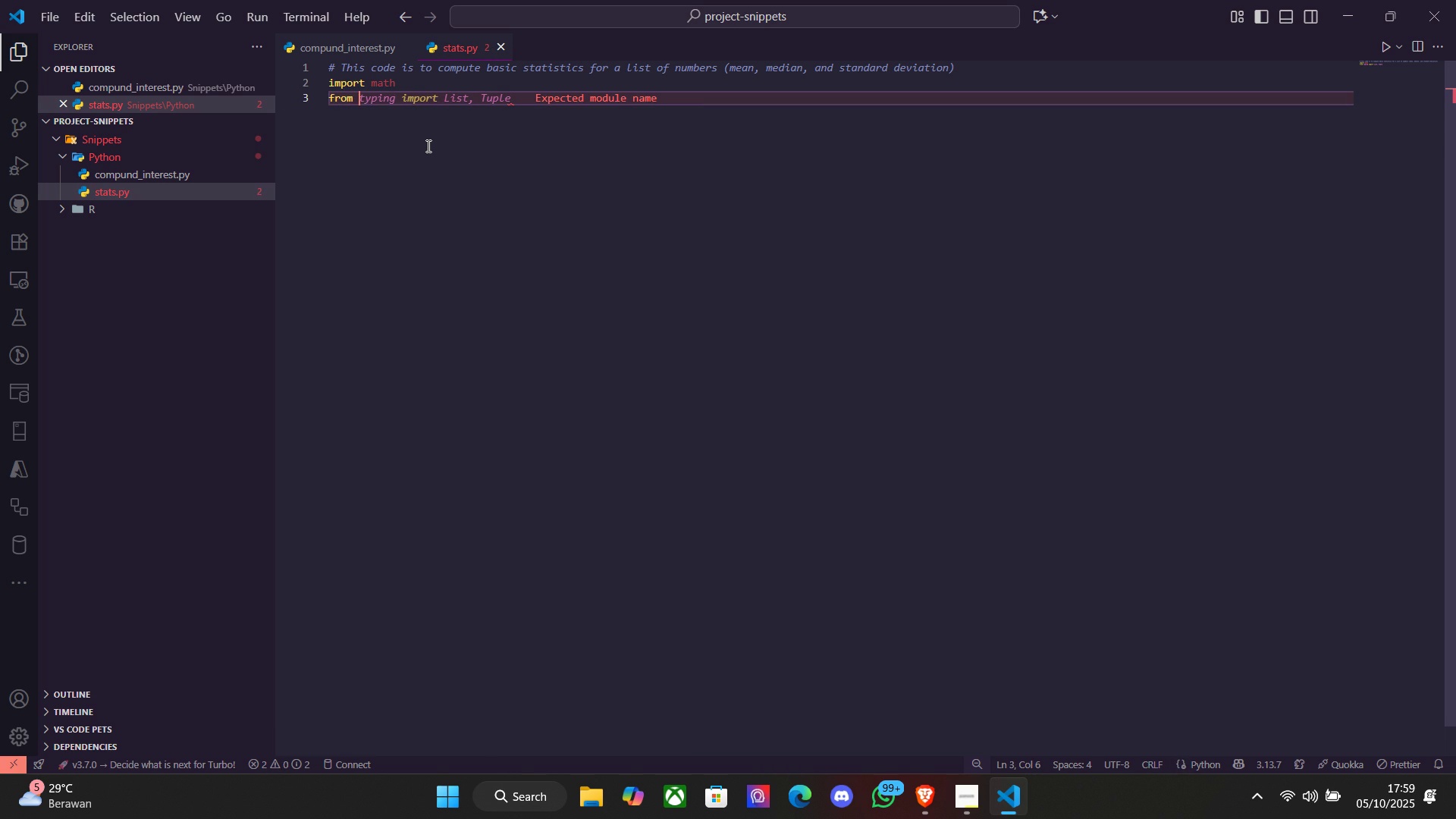 
key(Tab)
 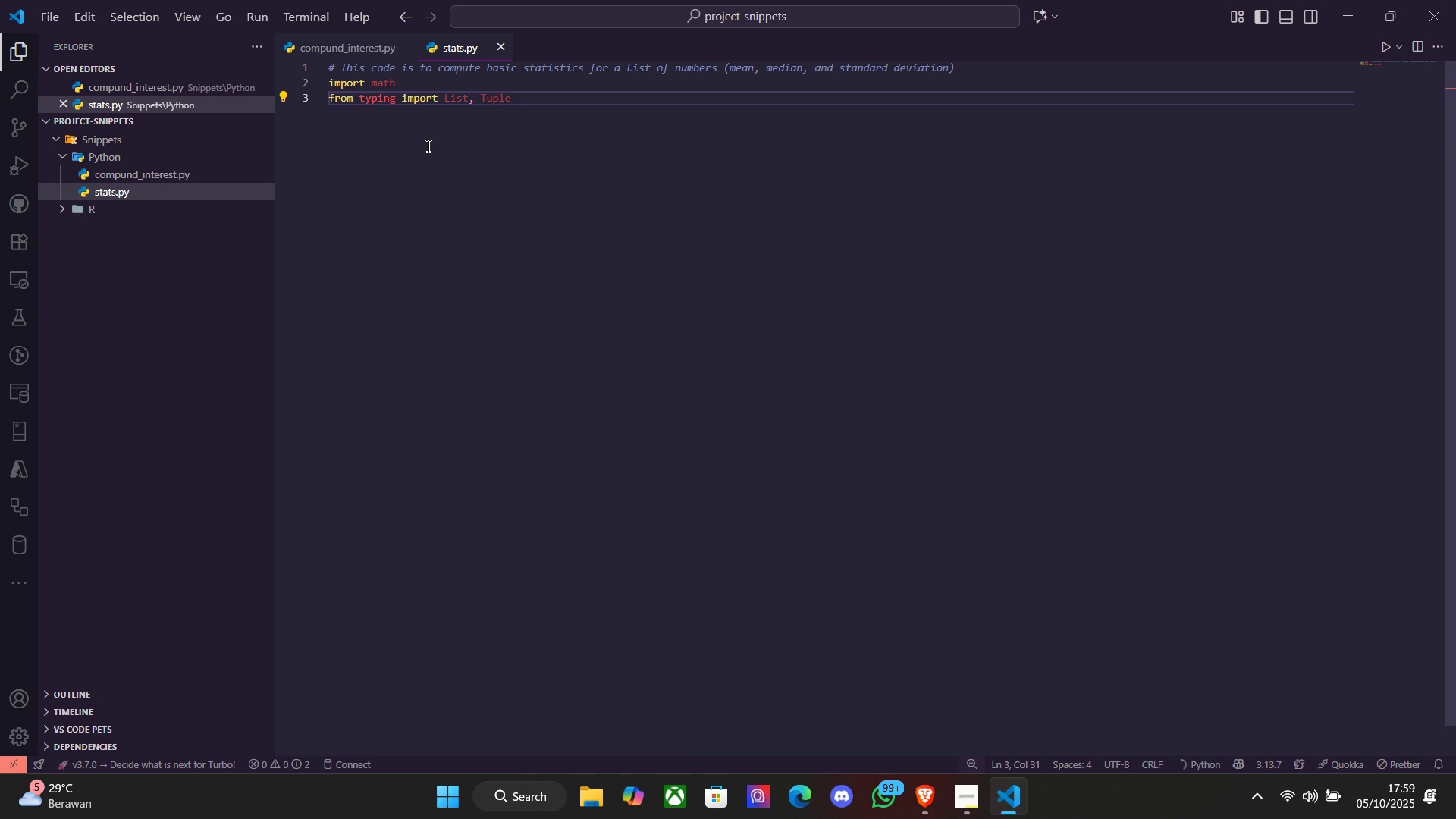 
key(Enter)
 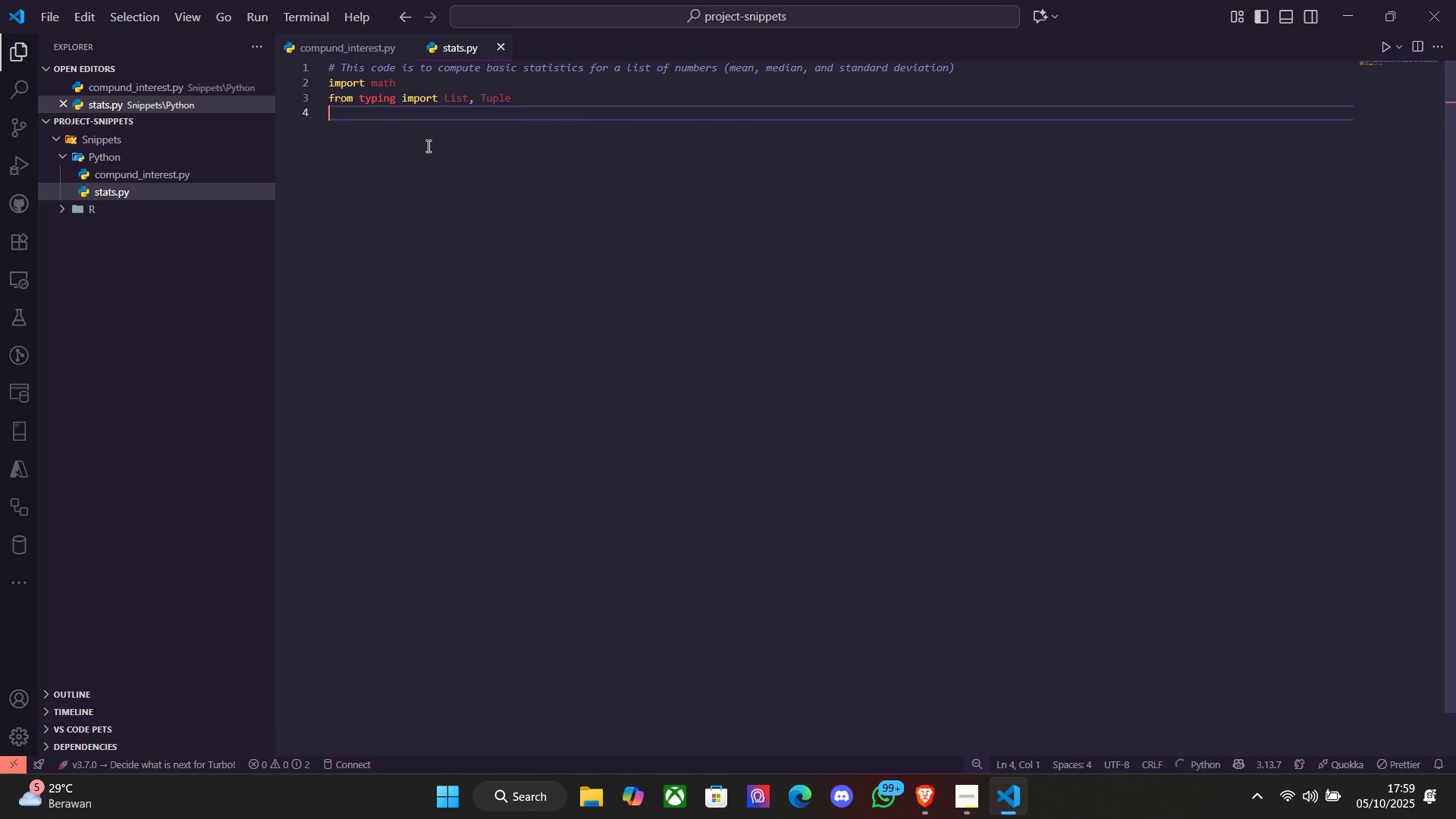 
key(Enter)
 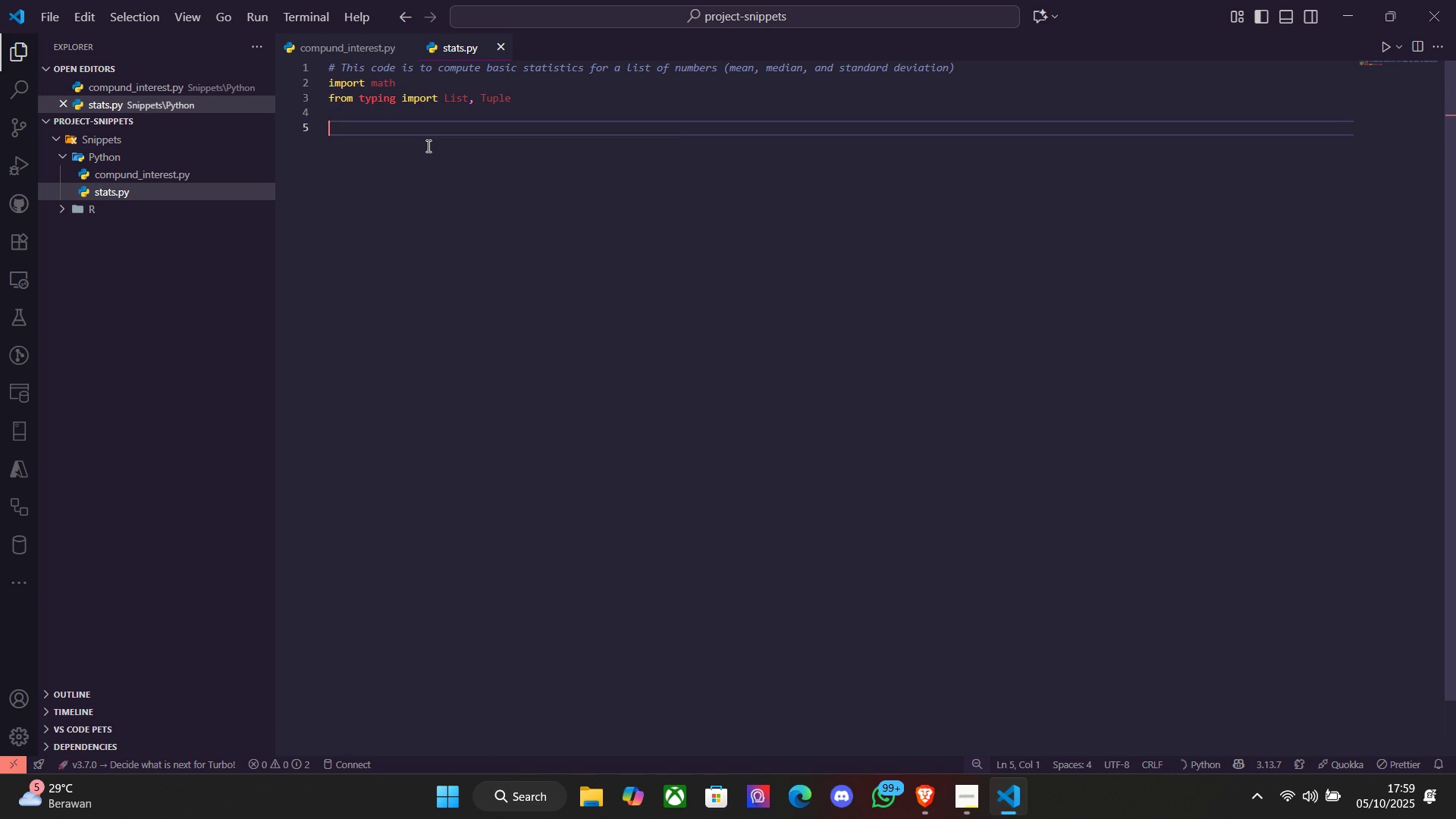 
type(def e)
key(Backspace)
type(mean_medoa)
key(Backspace)
key(Backspace)
type(ian_std(values: List)